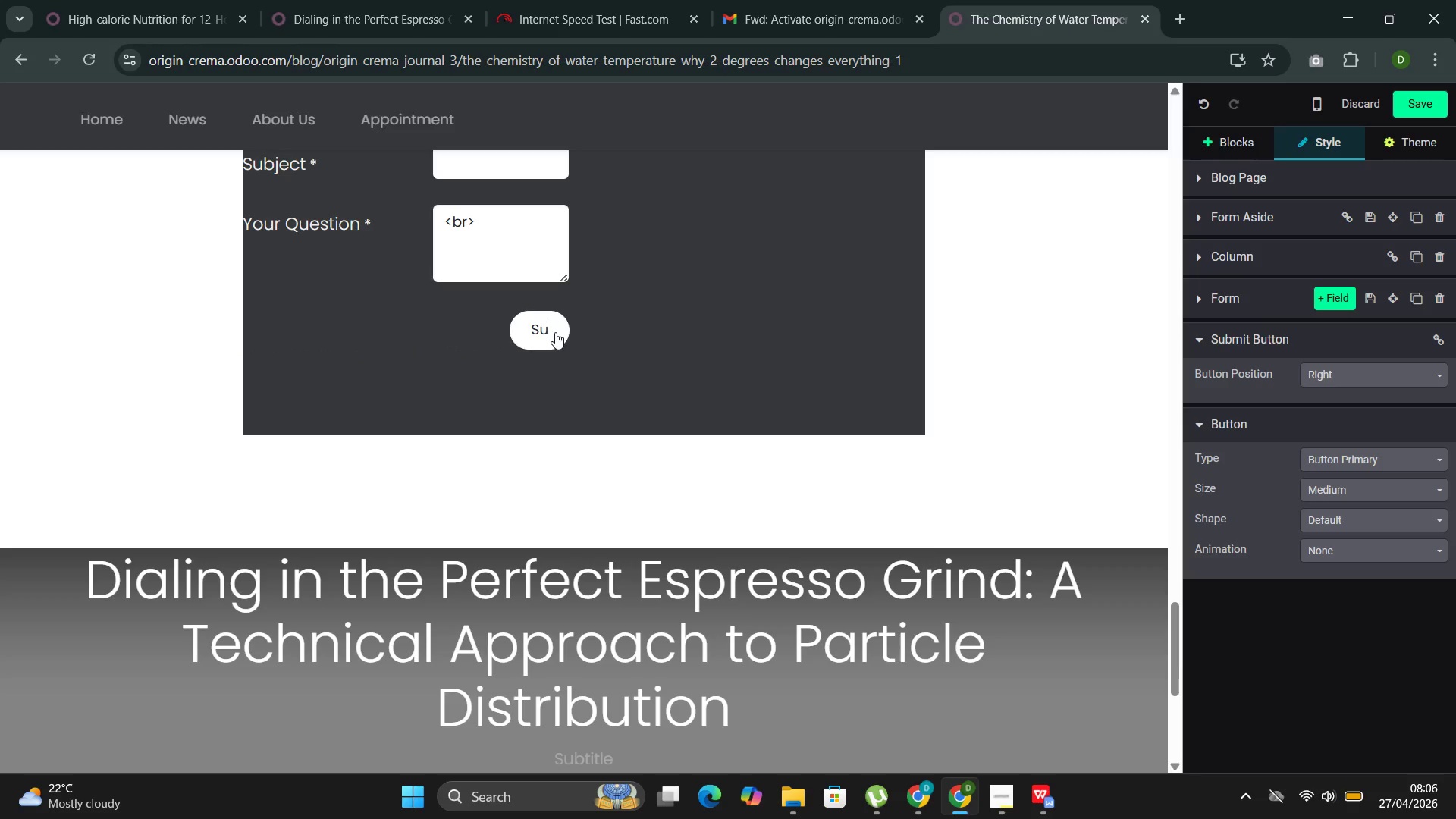 
key(Backspace)
 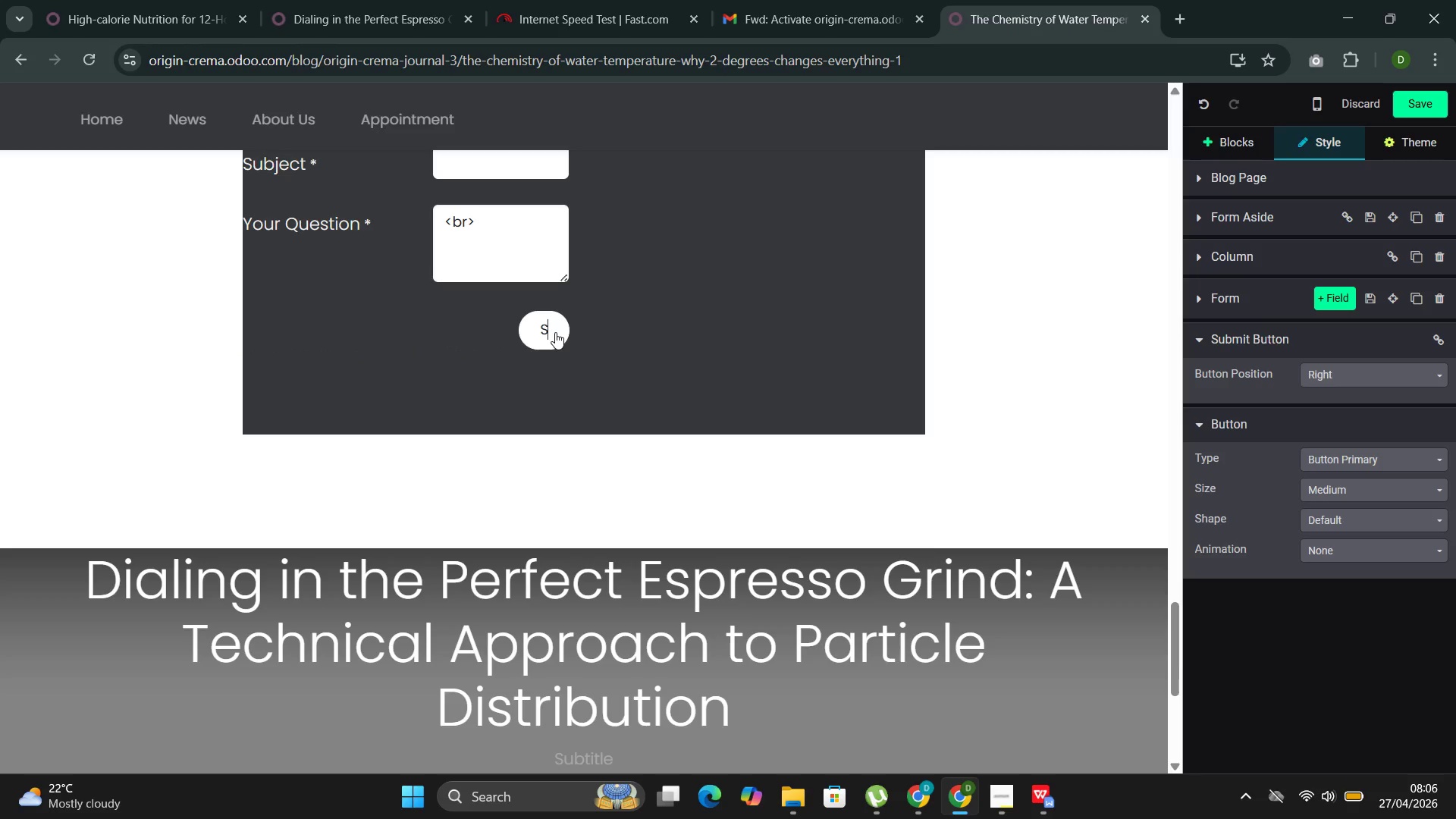 
key(Backspace)
 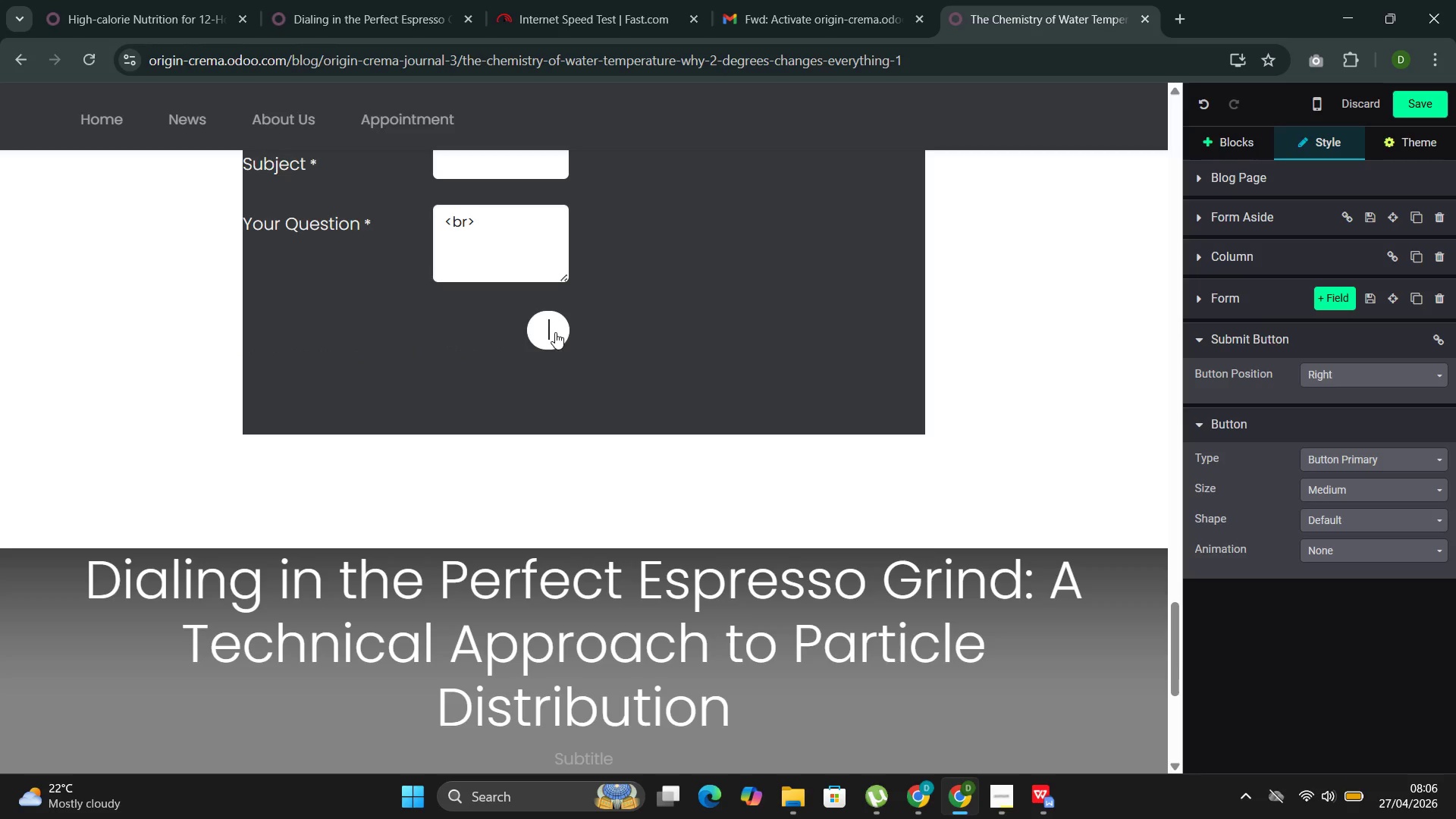 
key(Backspace)
 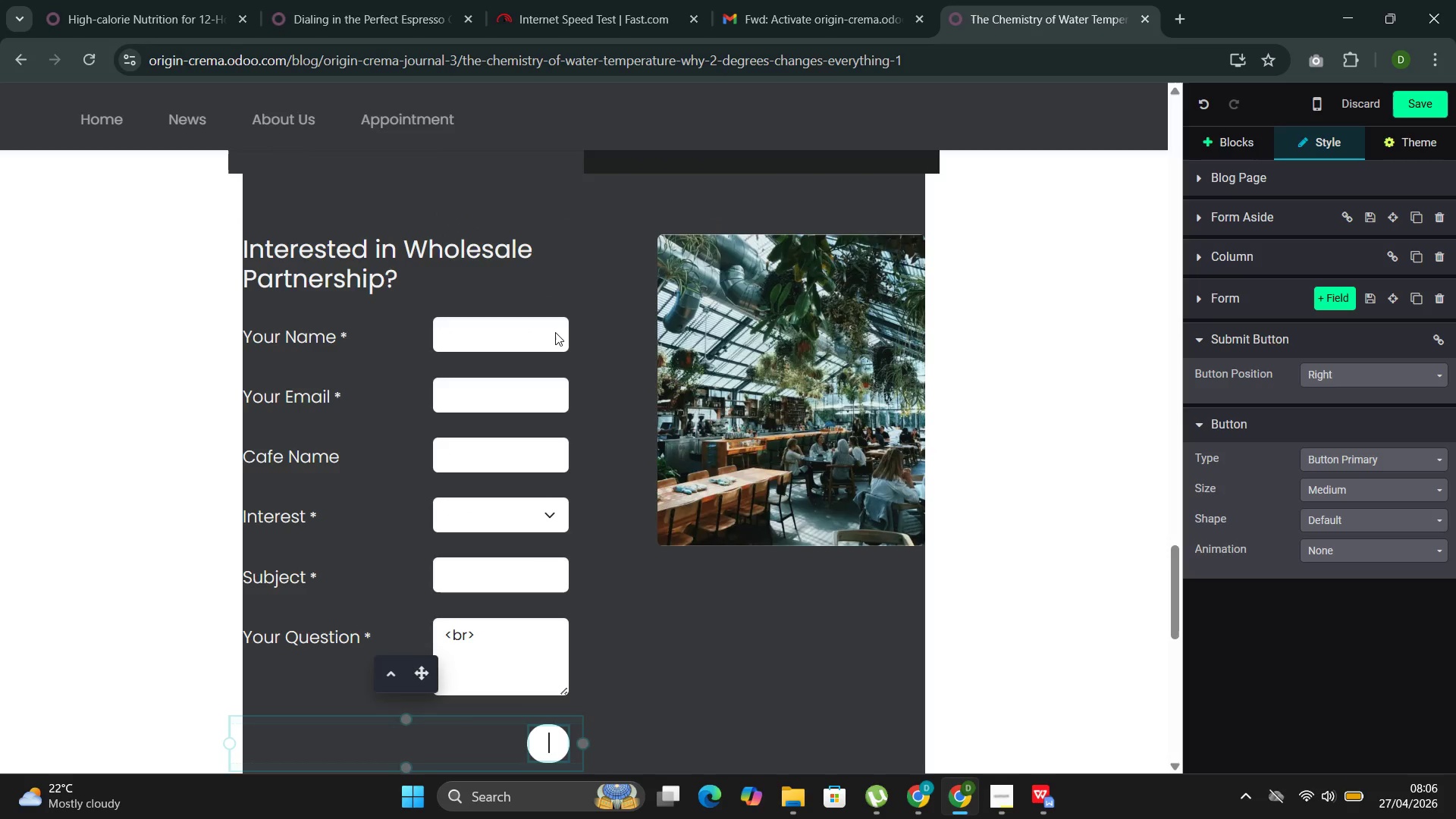 
wait(9.39)
 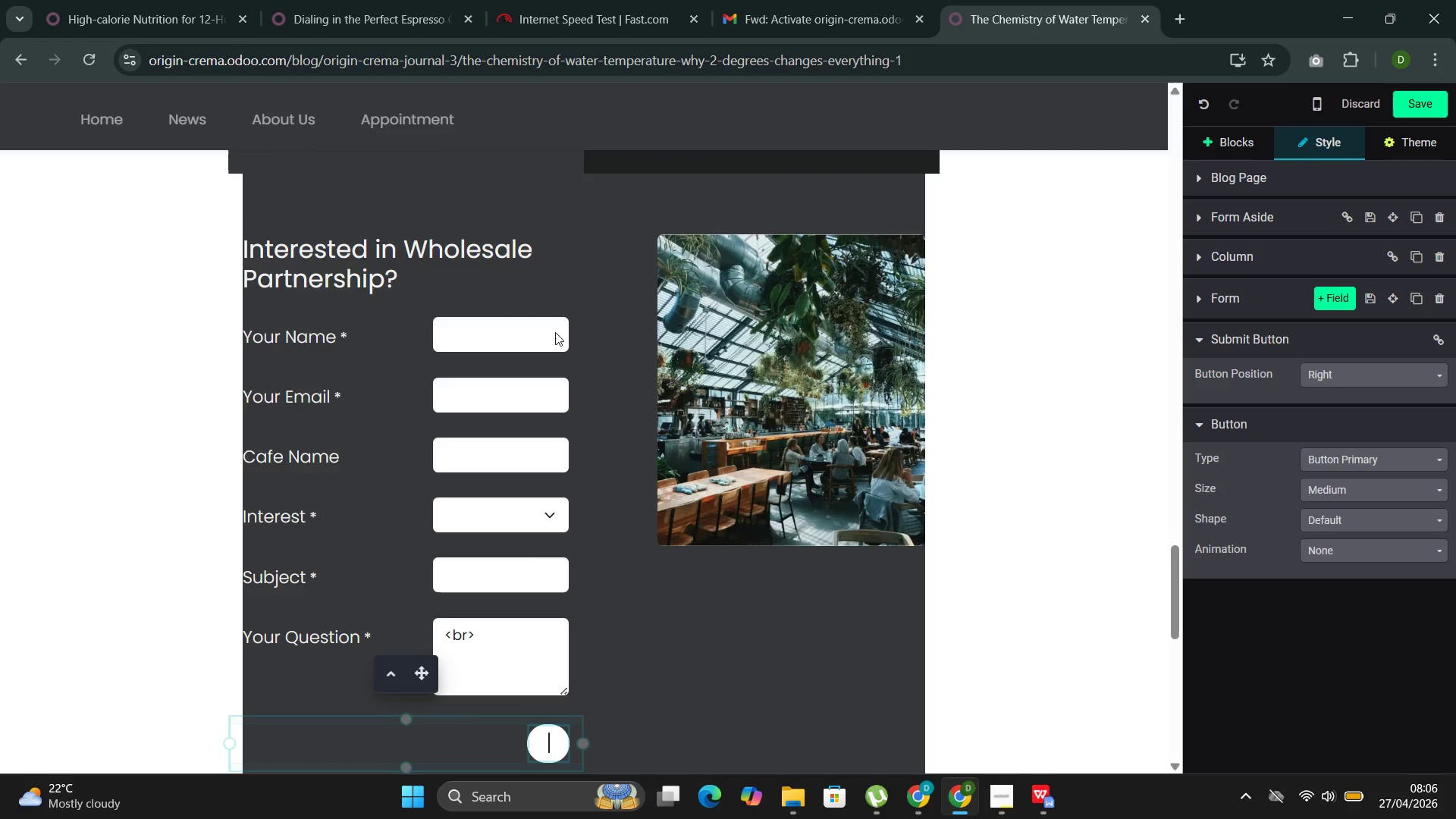 
left_click([499, 651])
 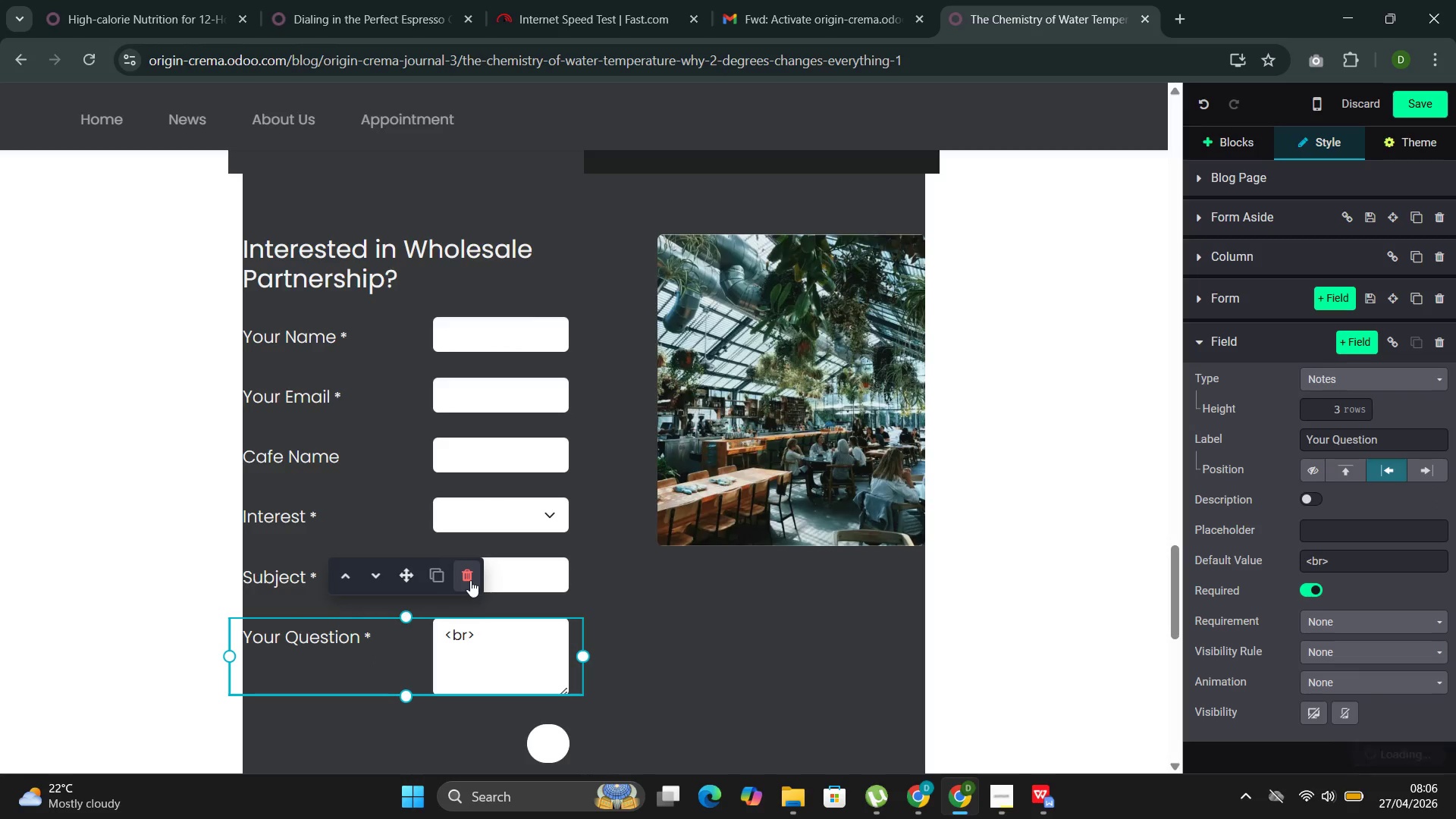 
left_click([472, 582])
 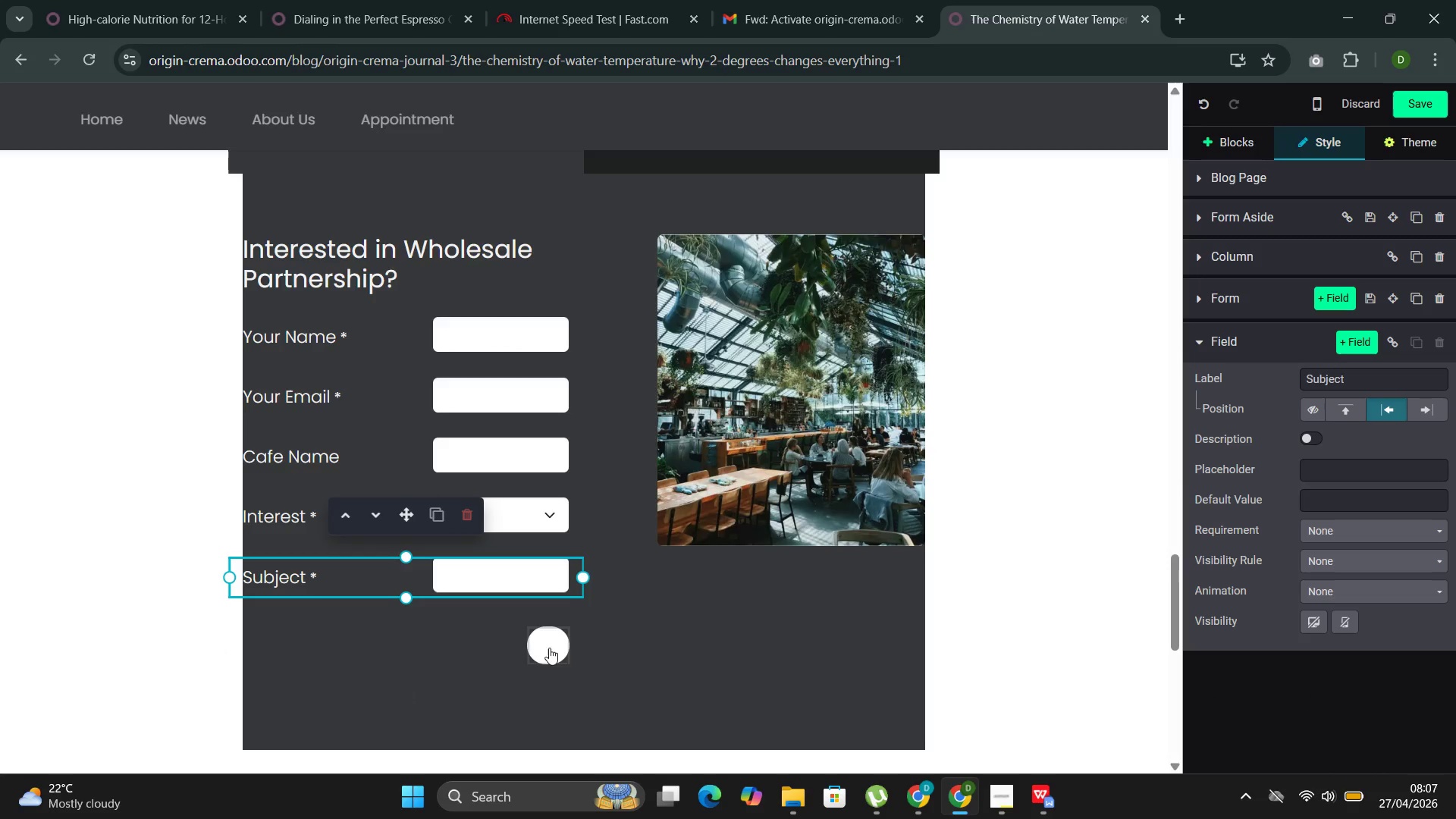 
left_click([550, 648])
 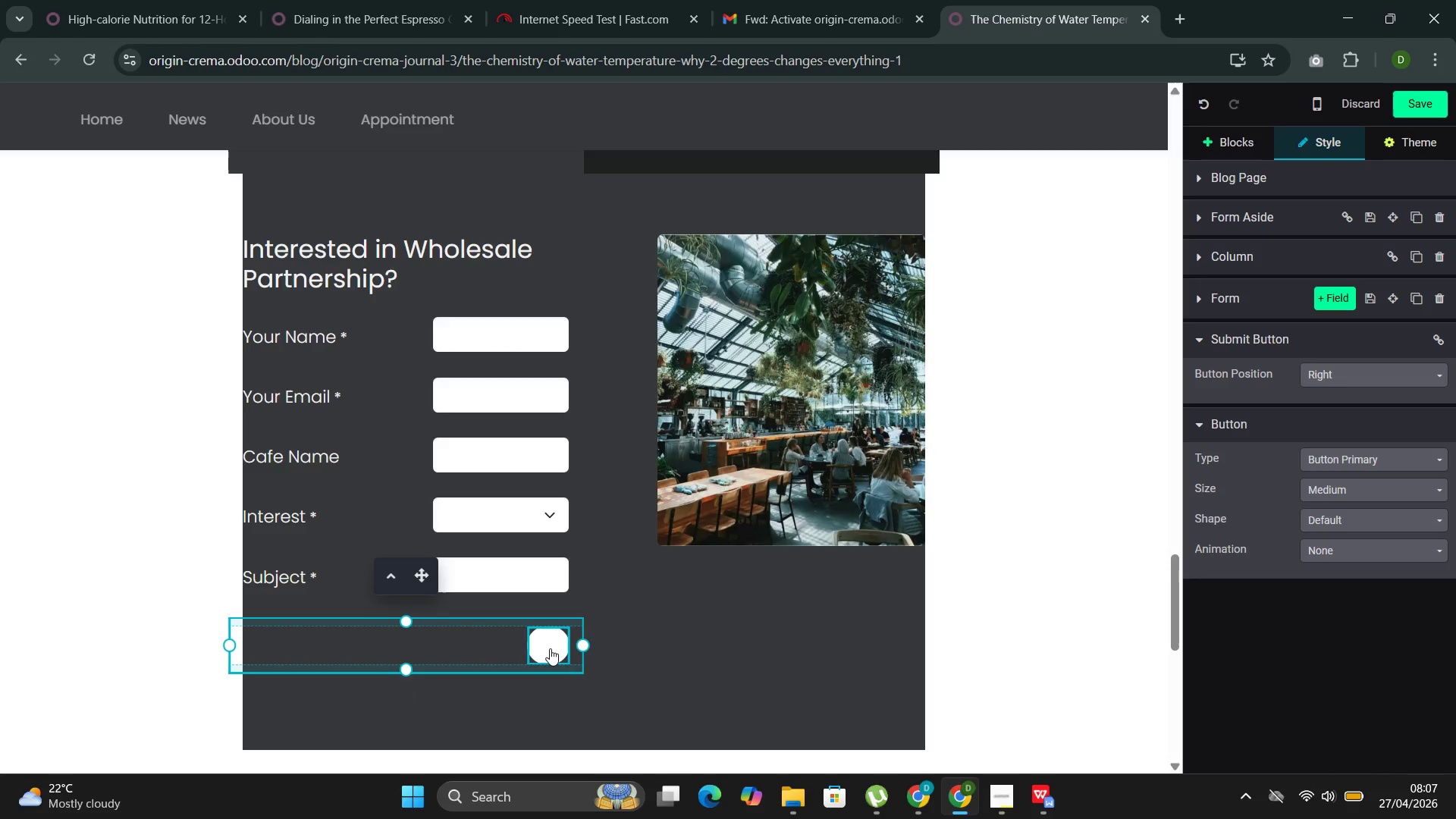 
hold_key(key=ShiftLeft, duration=0.52)
 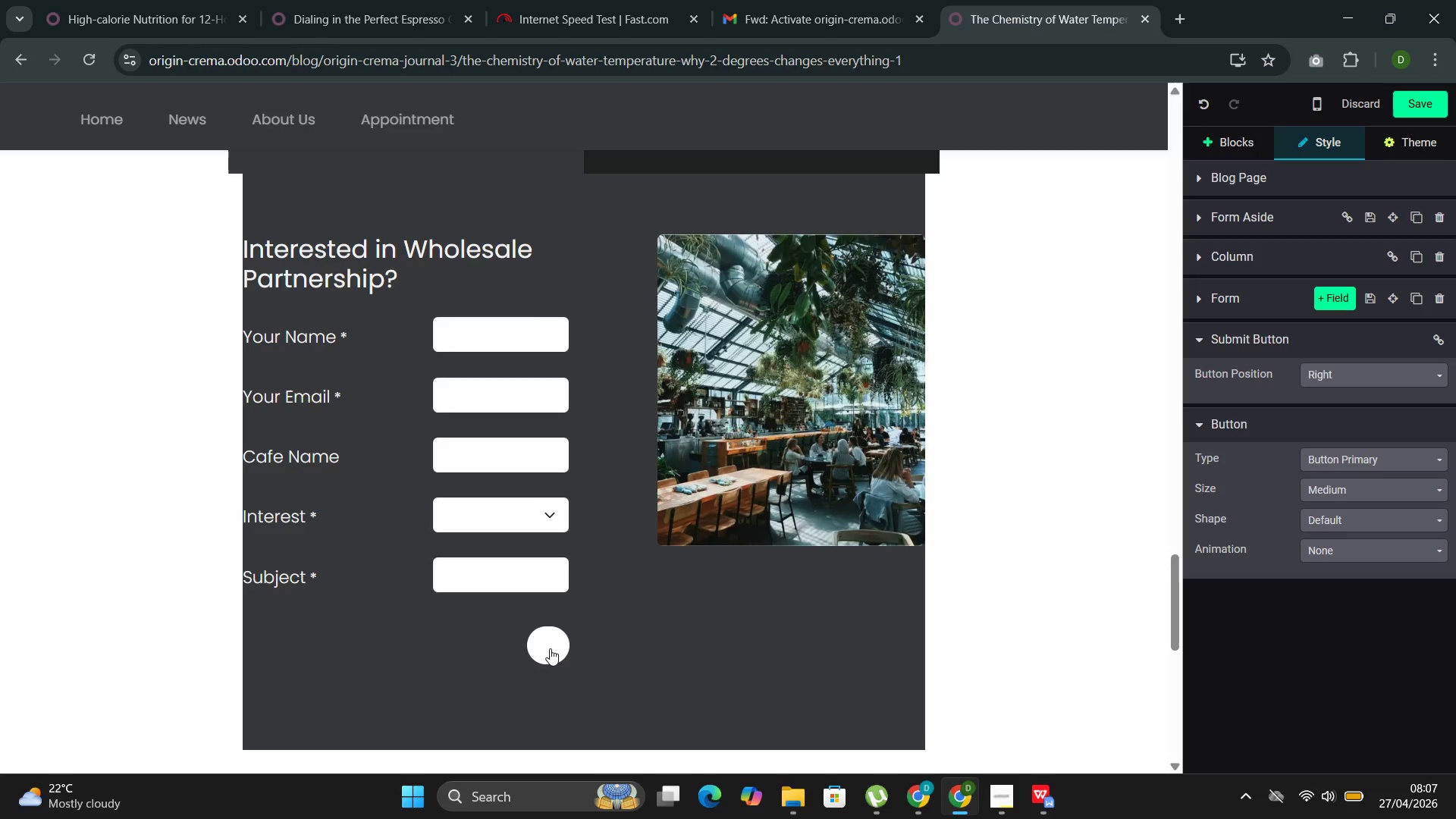 
type(Request Info)
 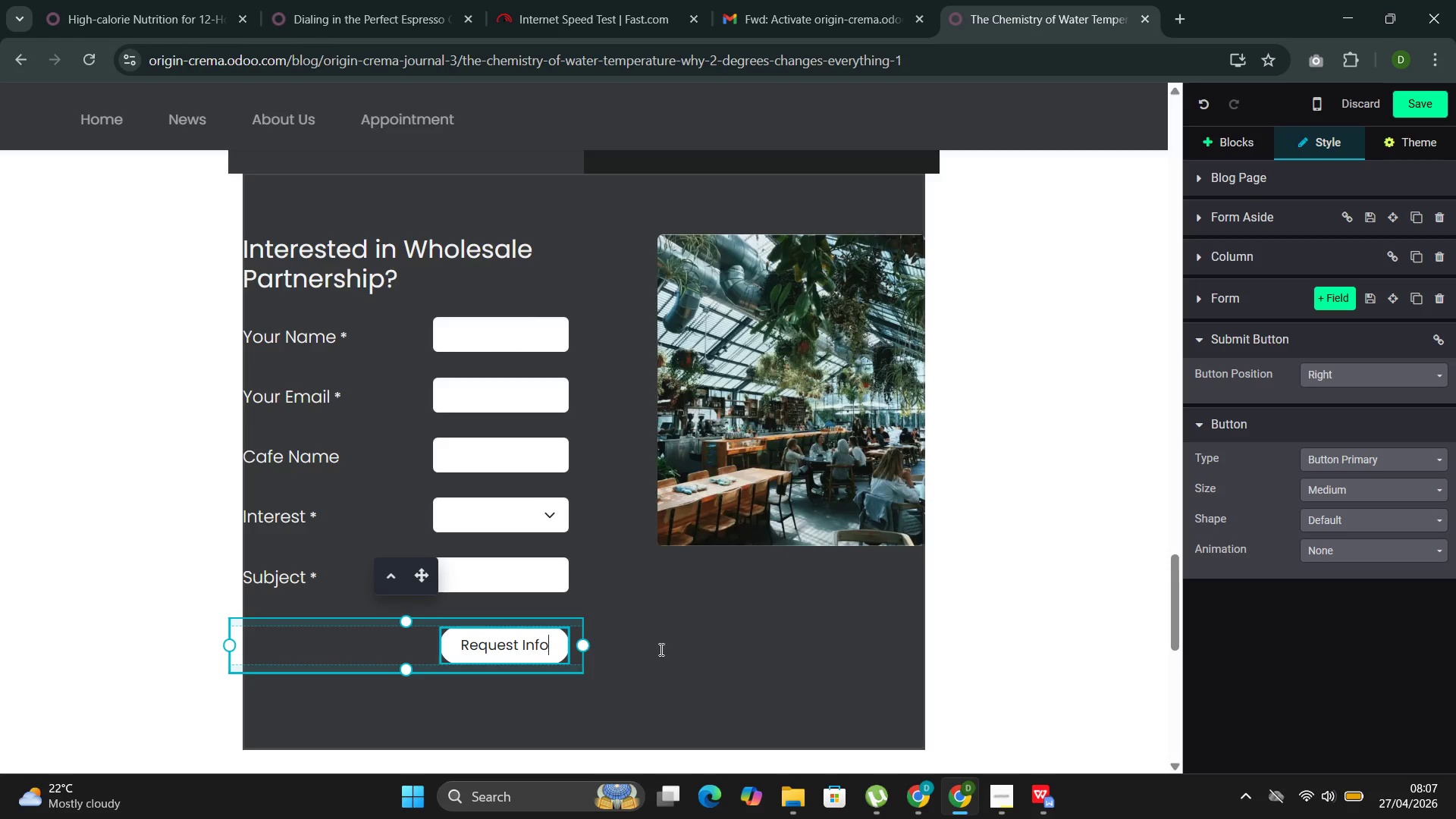 
left_click([675, 654])
 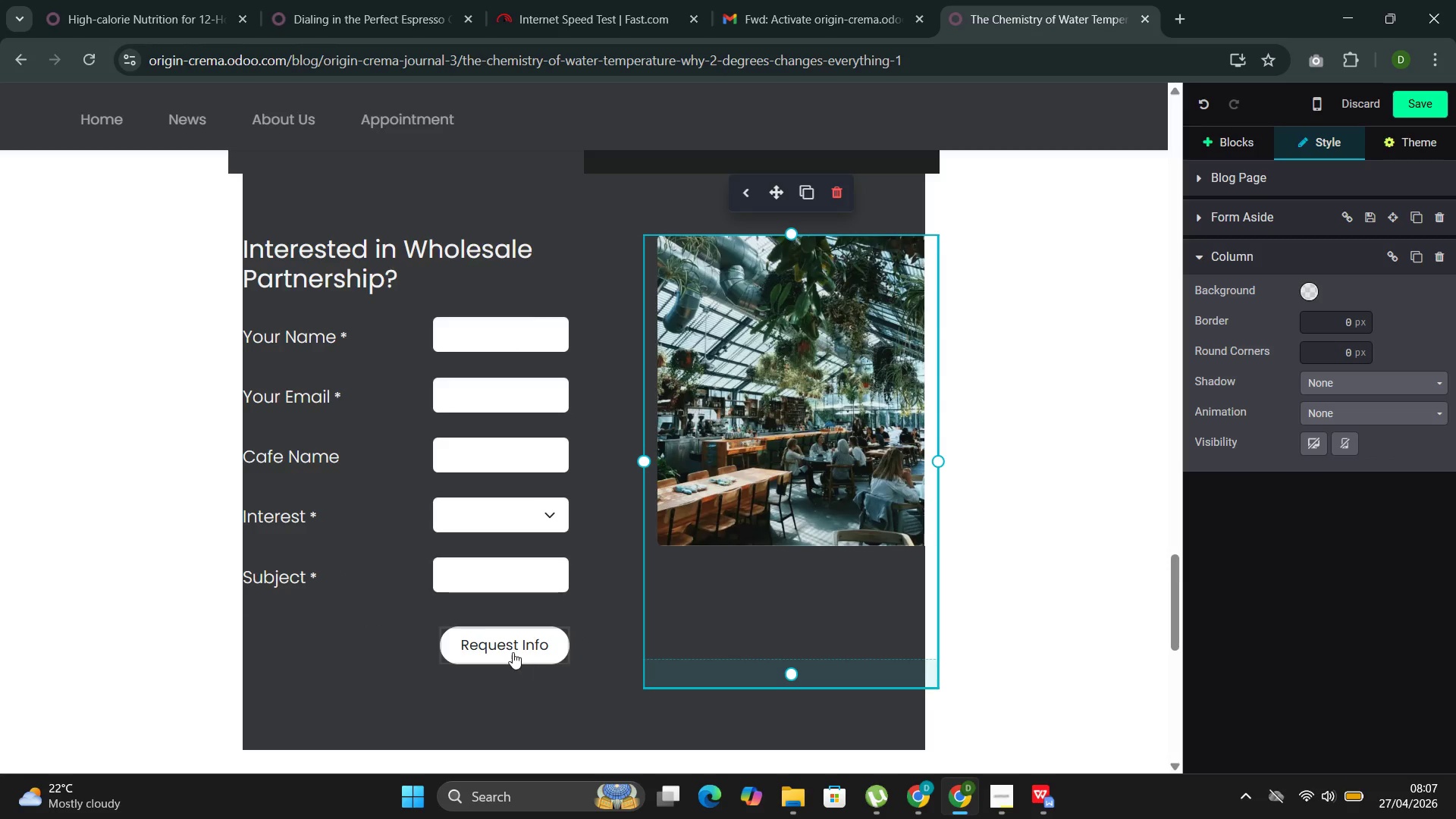 
left_click([513, 652])
 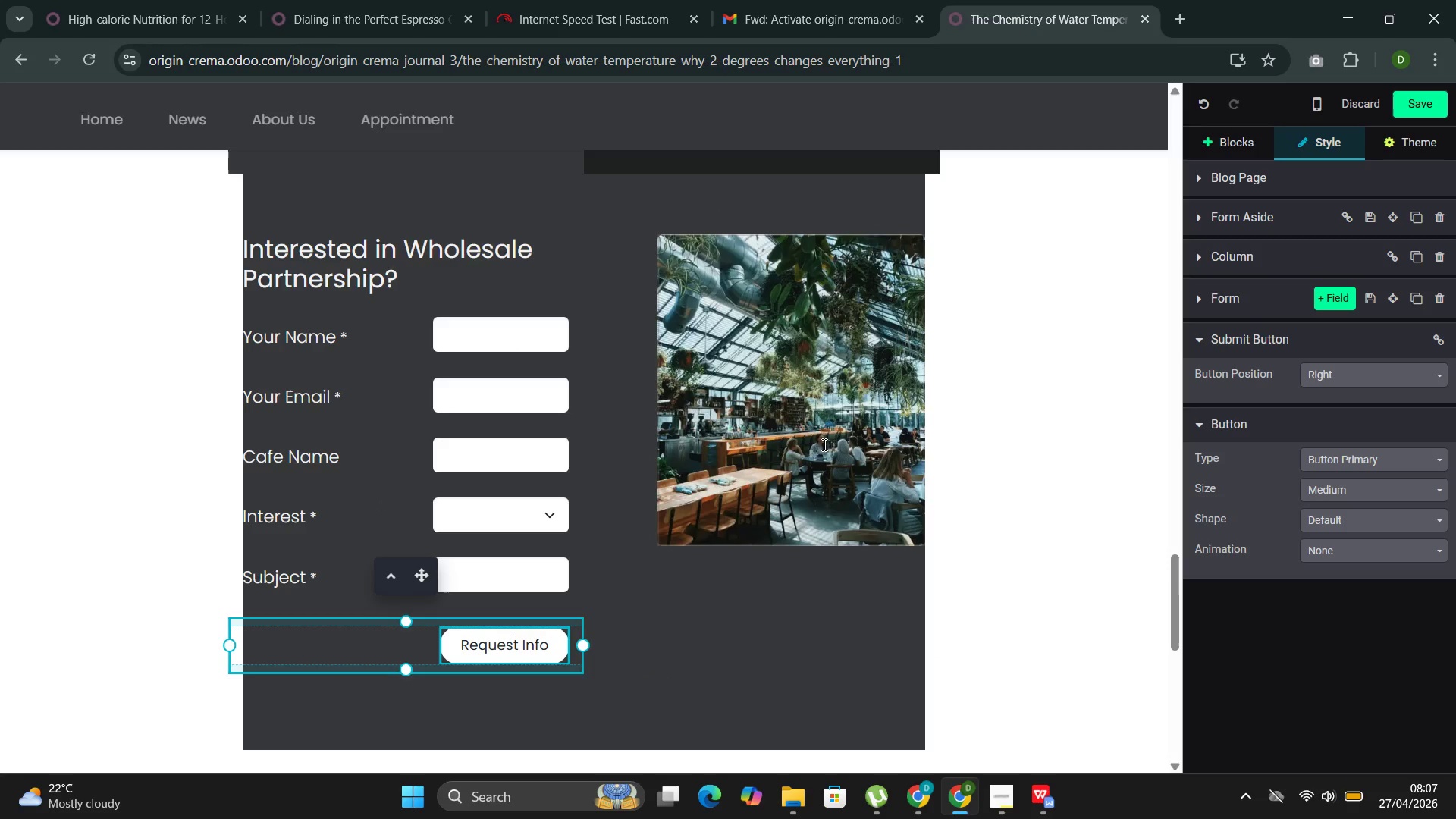 
wait(5.69)
 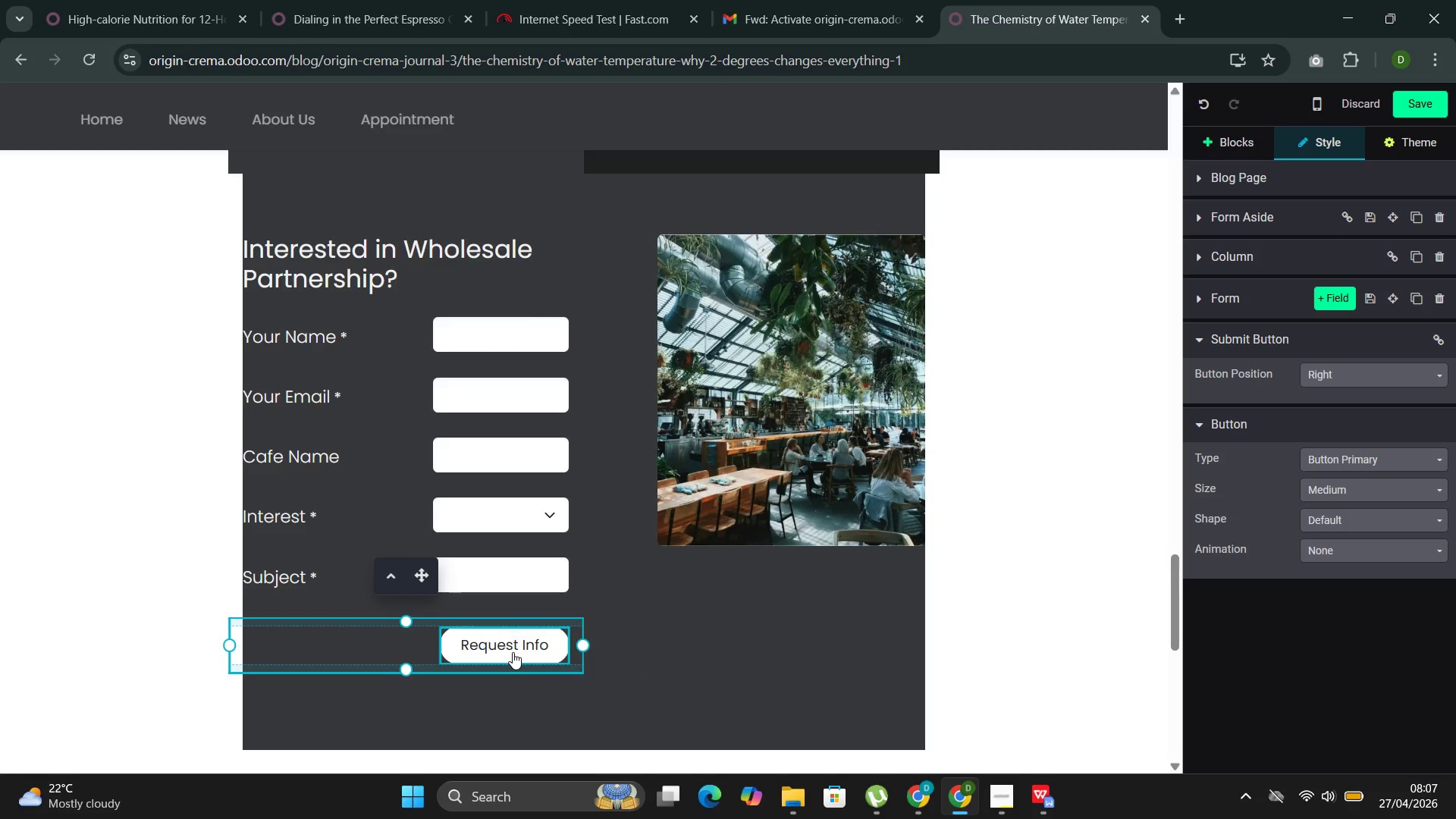 
left_click([485, 338])
 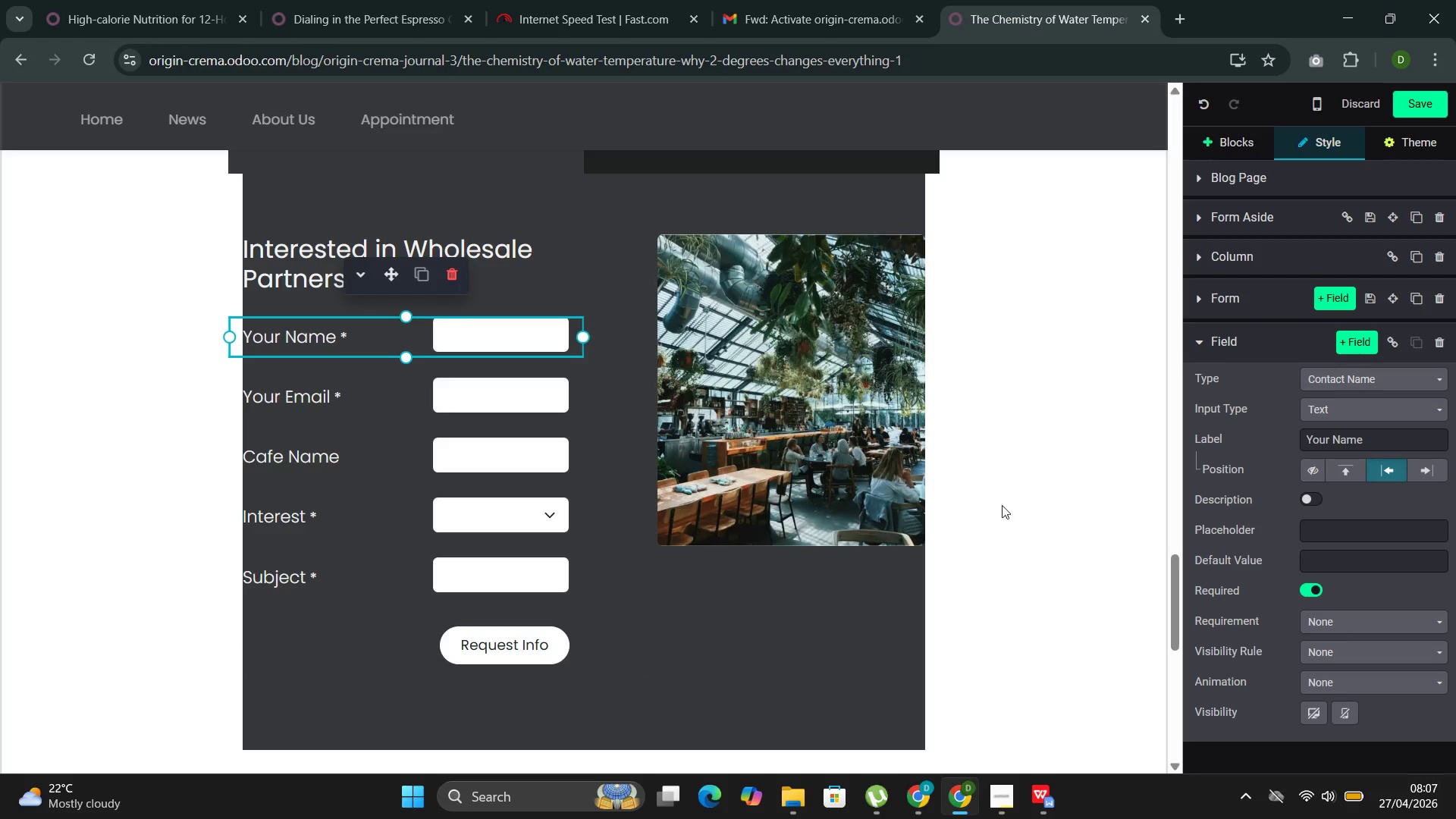 
left_click([1009, 504])
 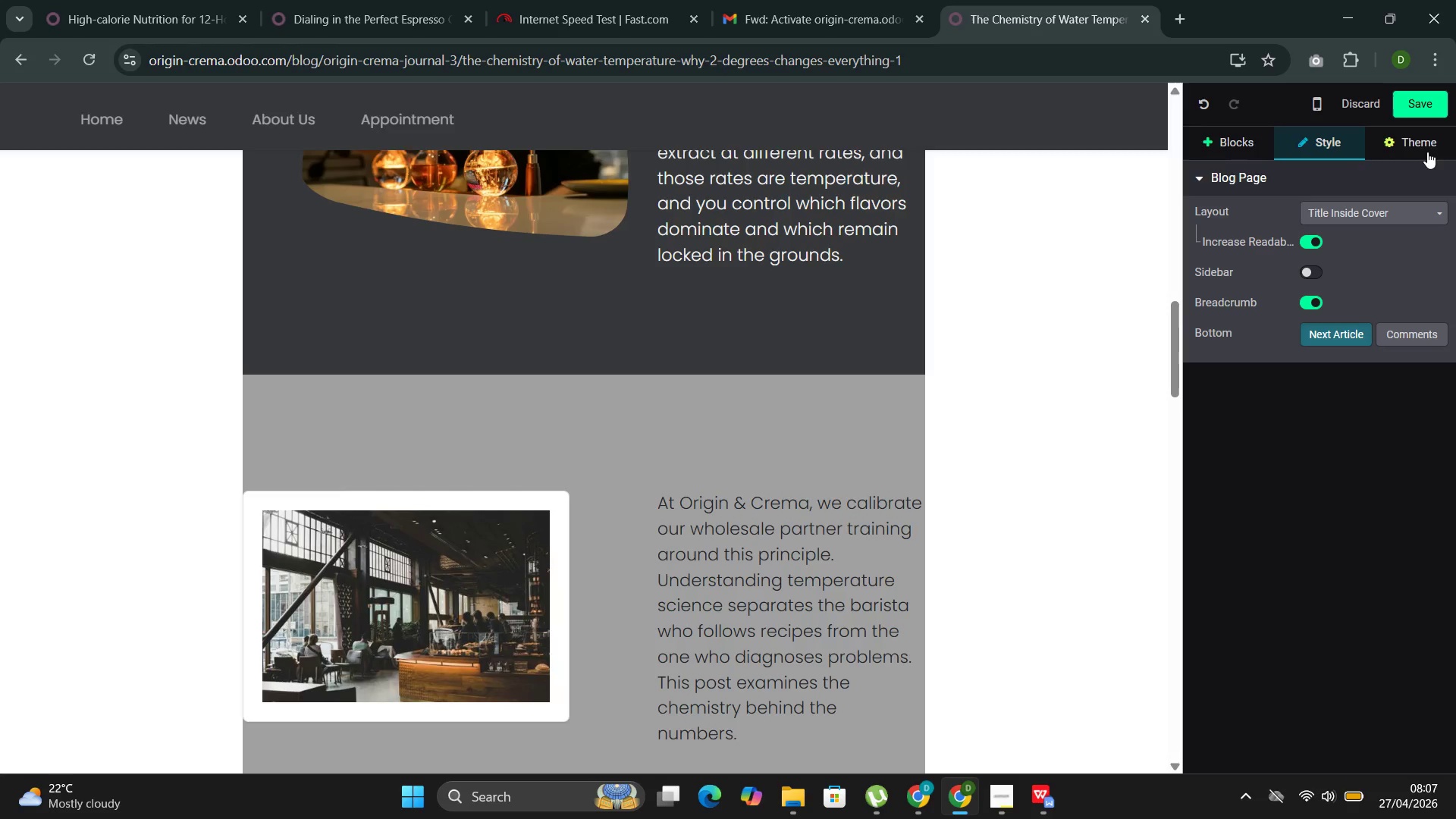 
left_click([1420, 110])
 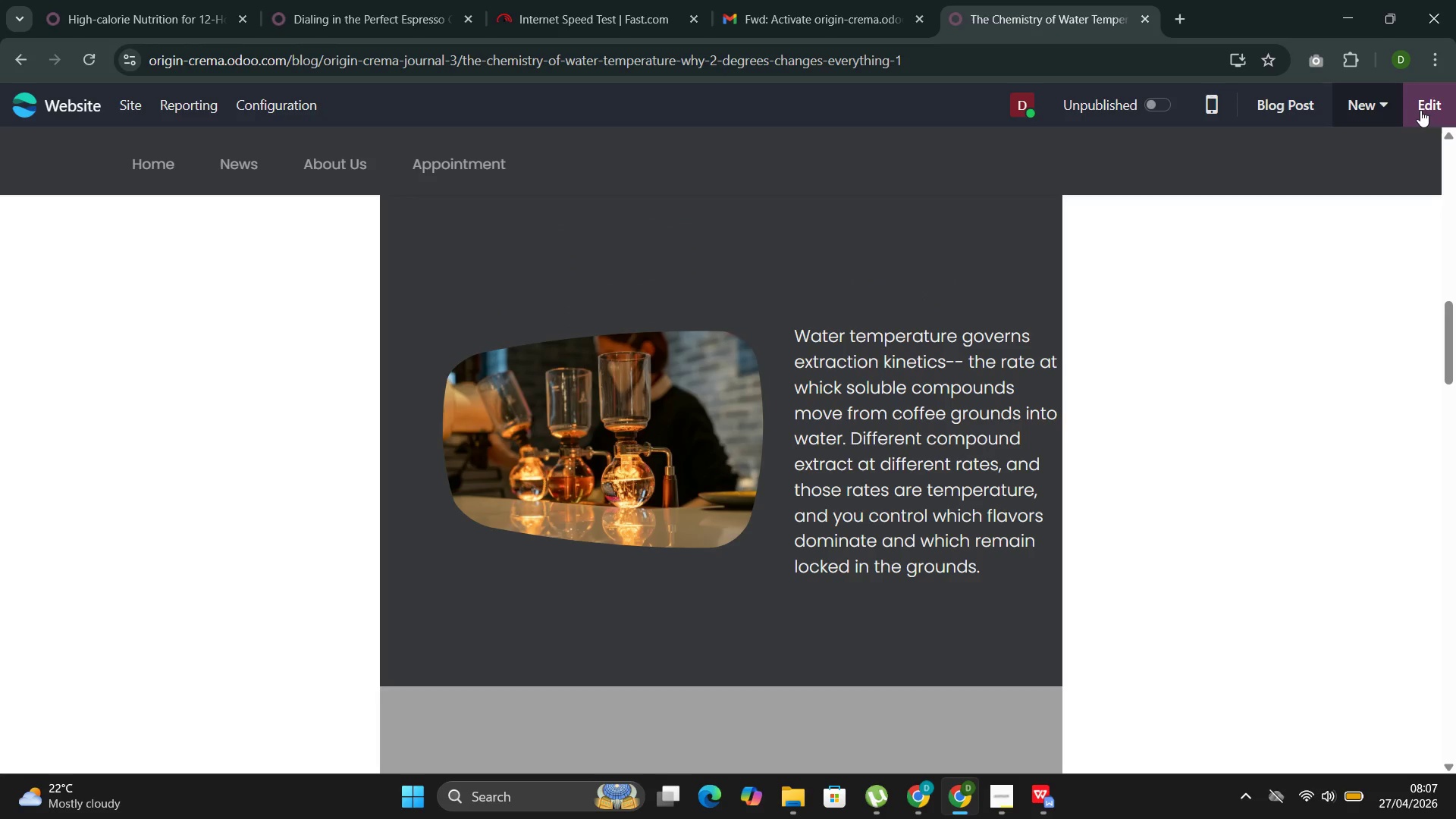 
wait(9.03)
 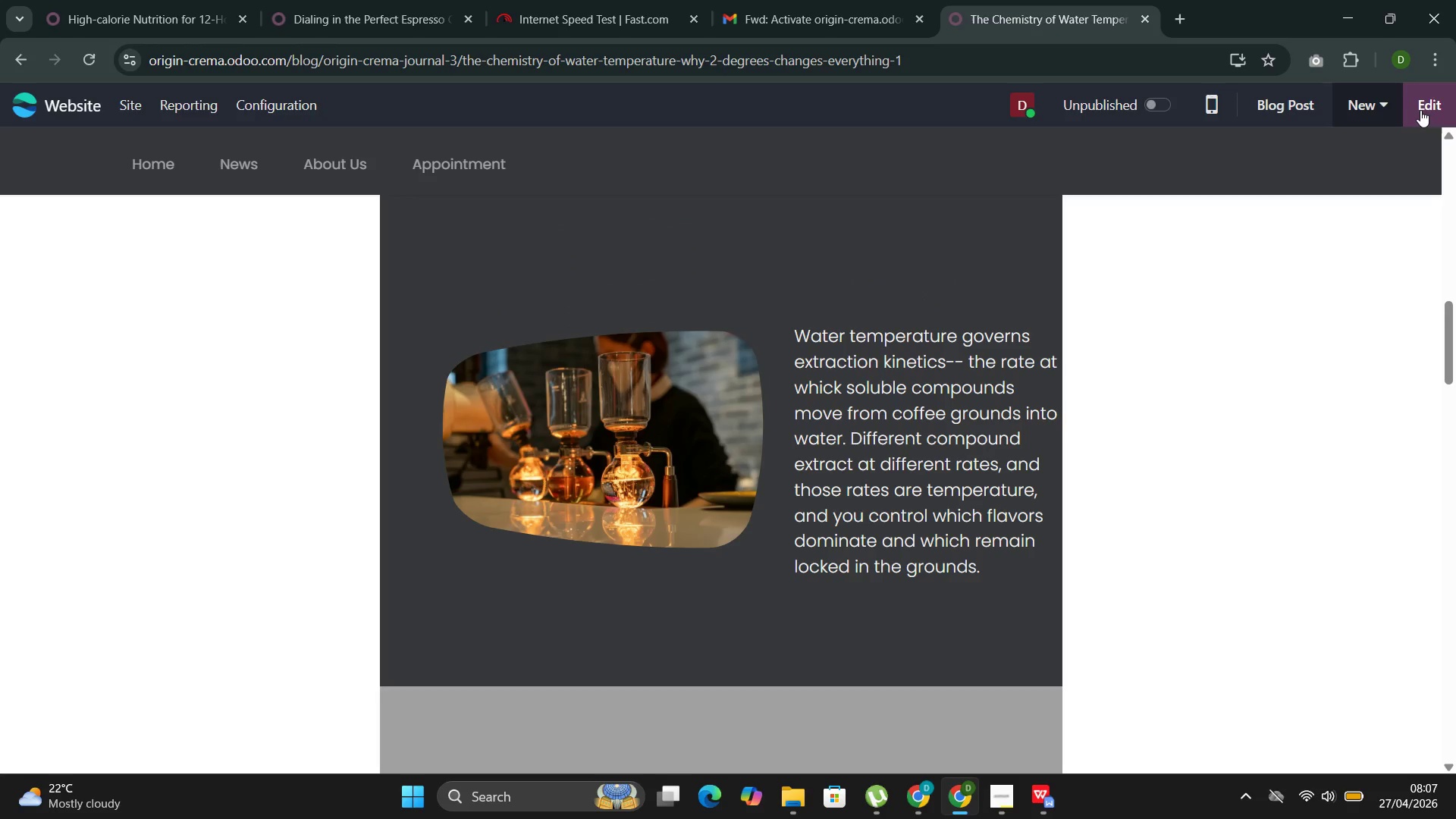 
left_click([946, 704])